 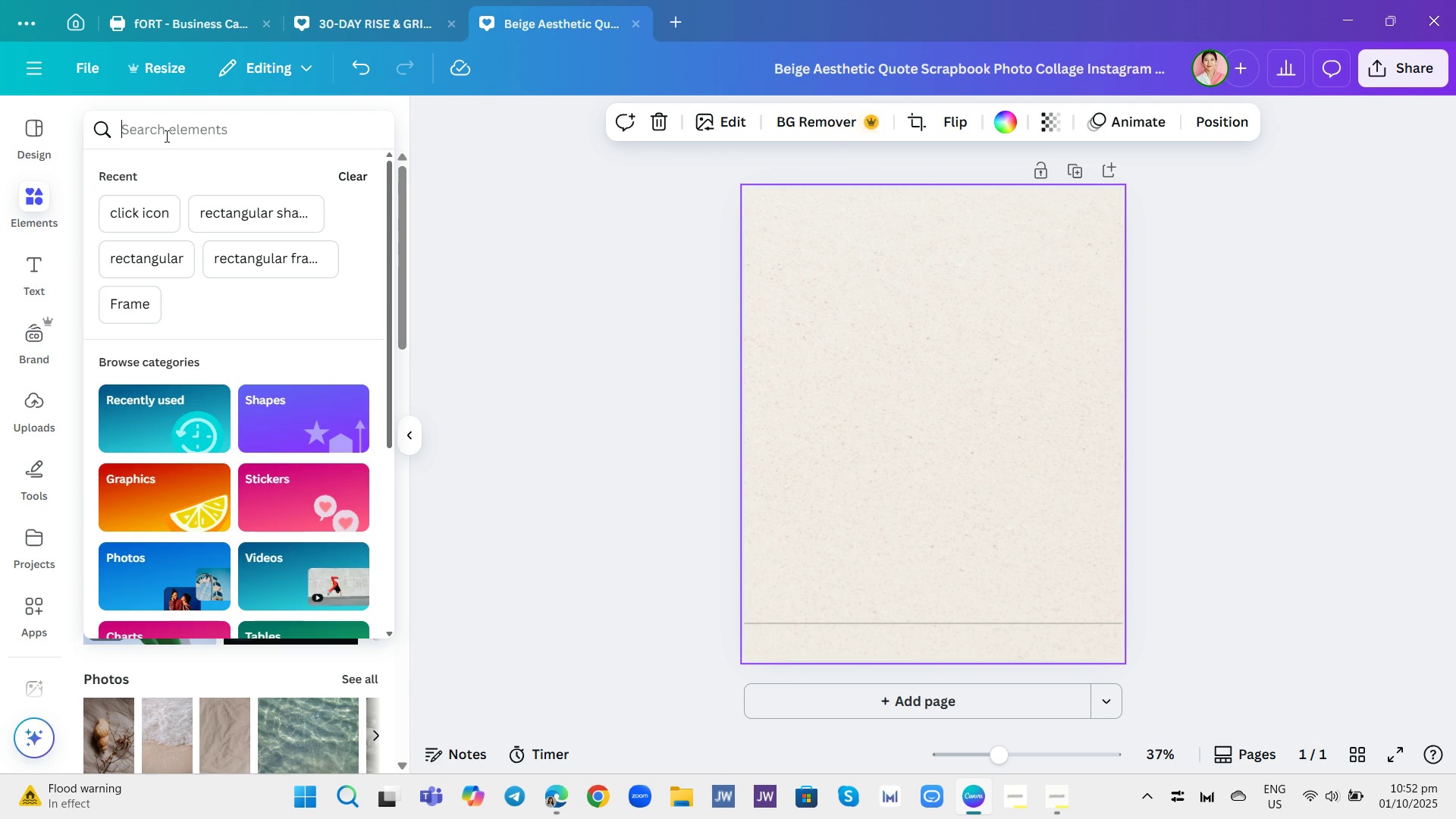 
type(leaf)
 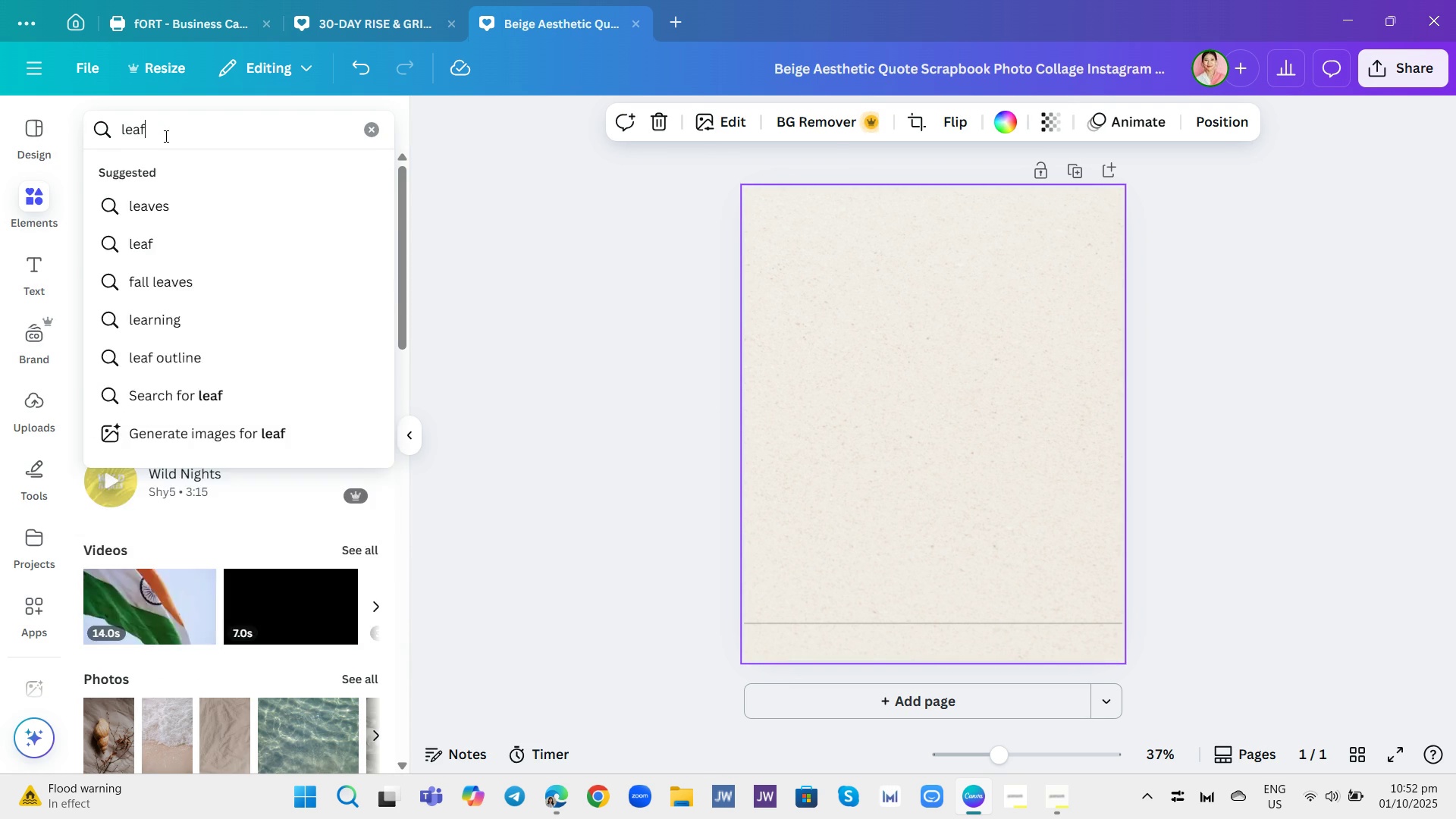 
key(Enter)
 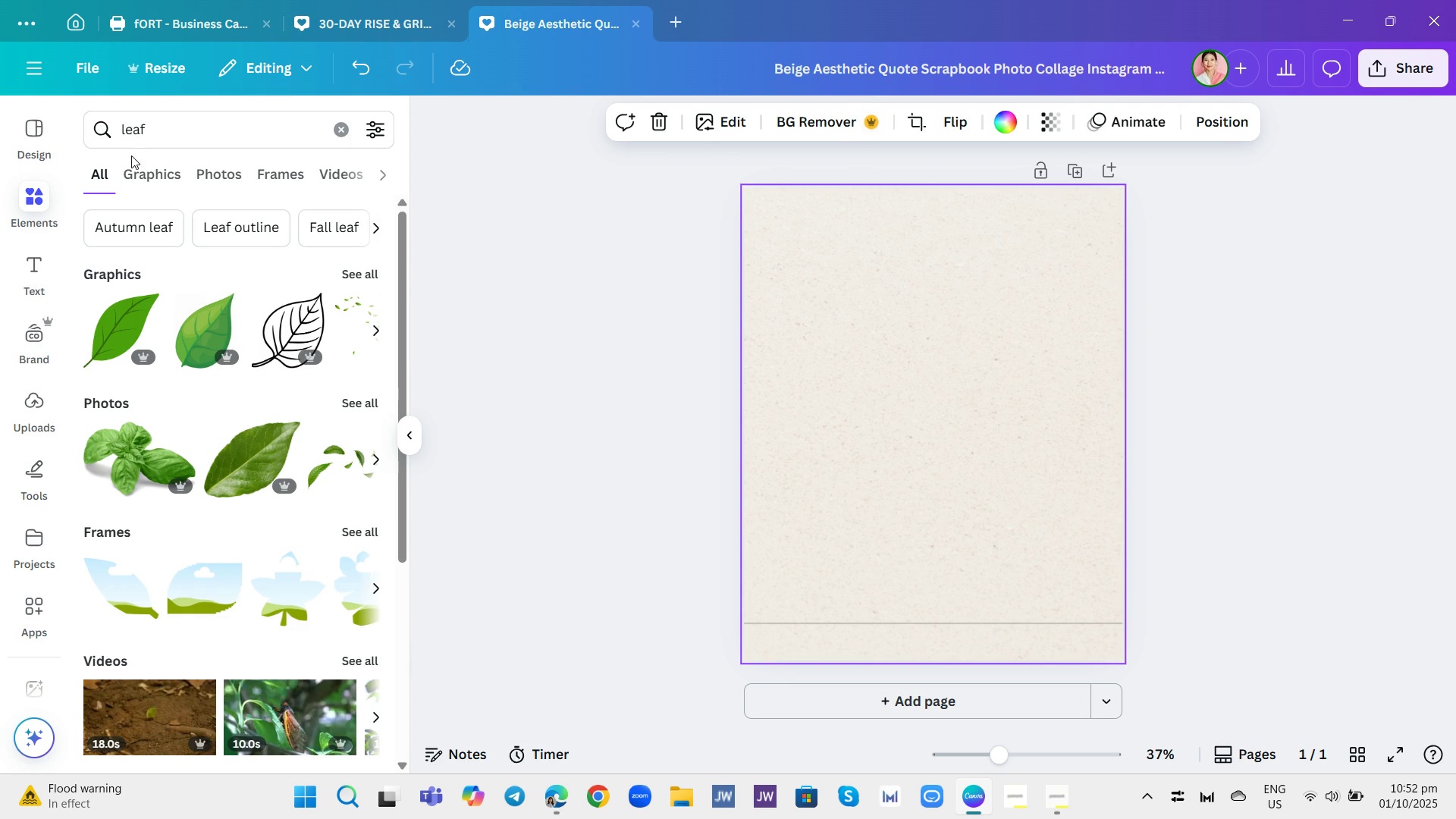 
mouse_move([344, 374])
 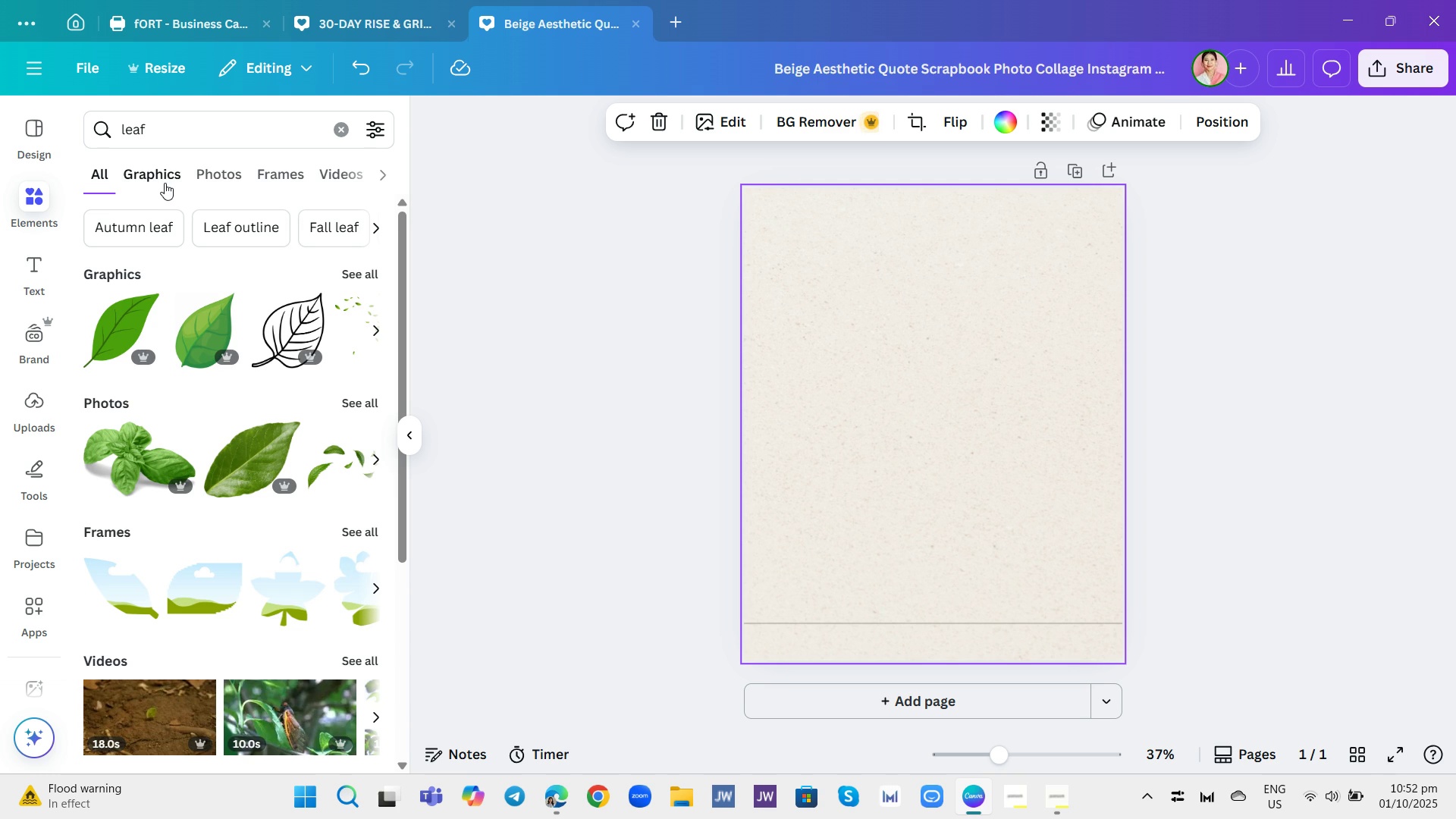 
left_click([165, 183])
 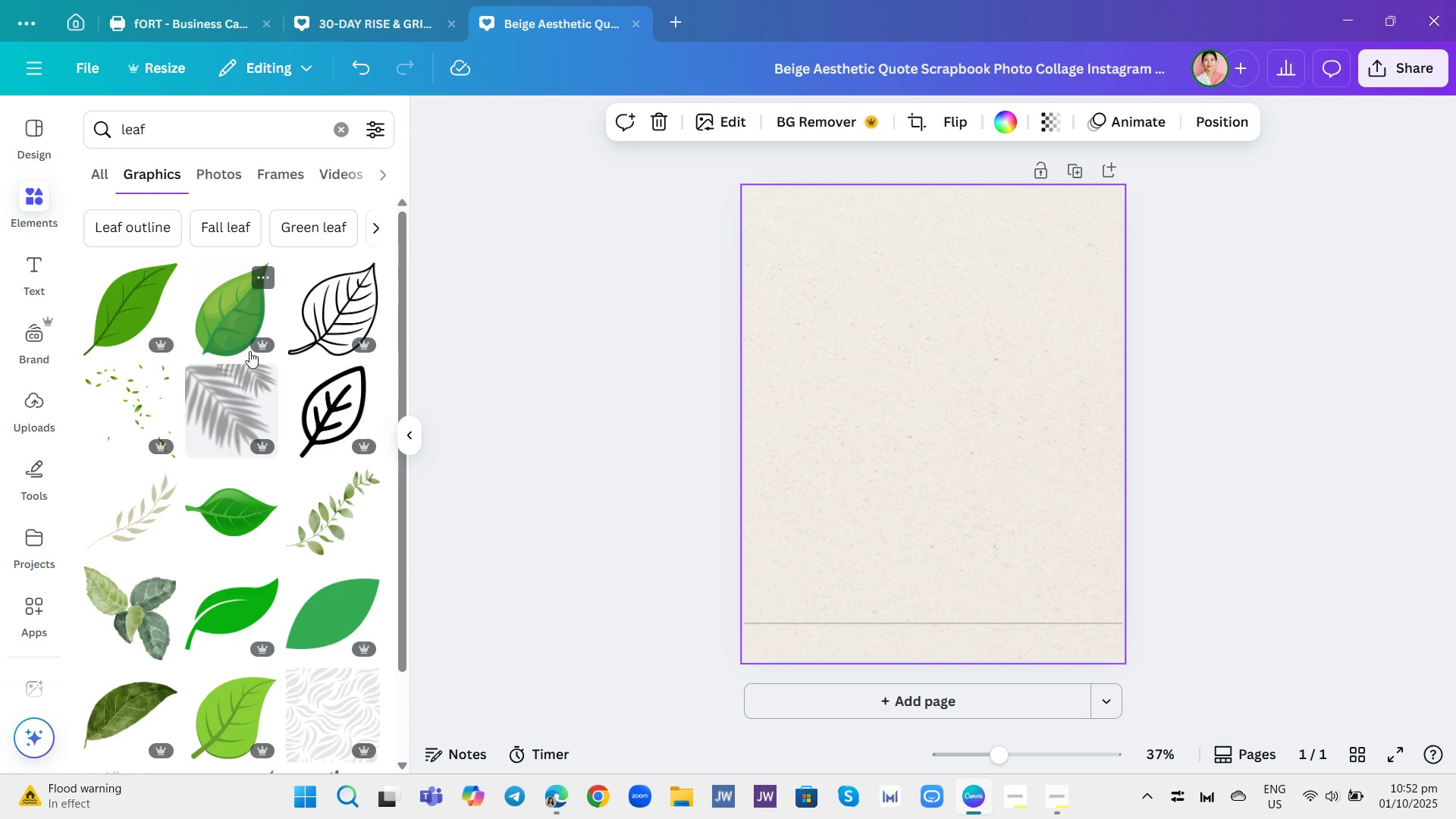 
scroll: coordinate [265, 382], scroll_direction: down, amount: 1.0
 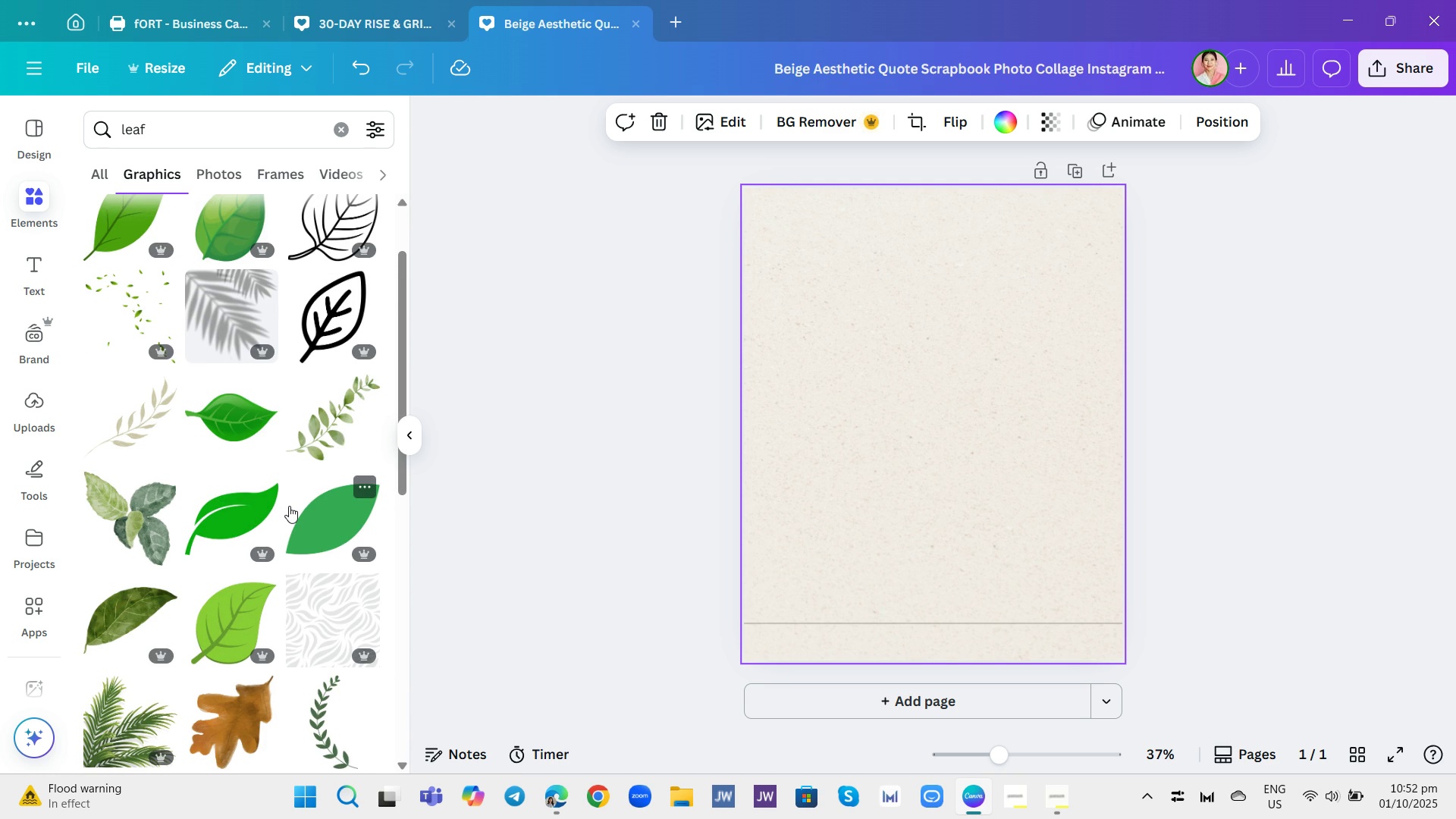 
wait(8.03)
 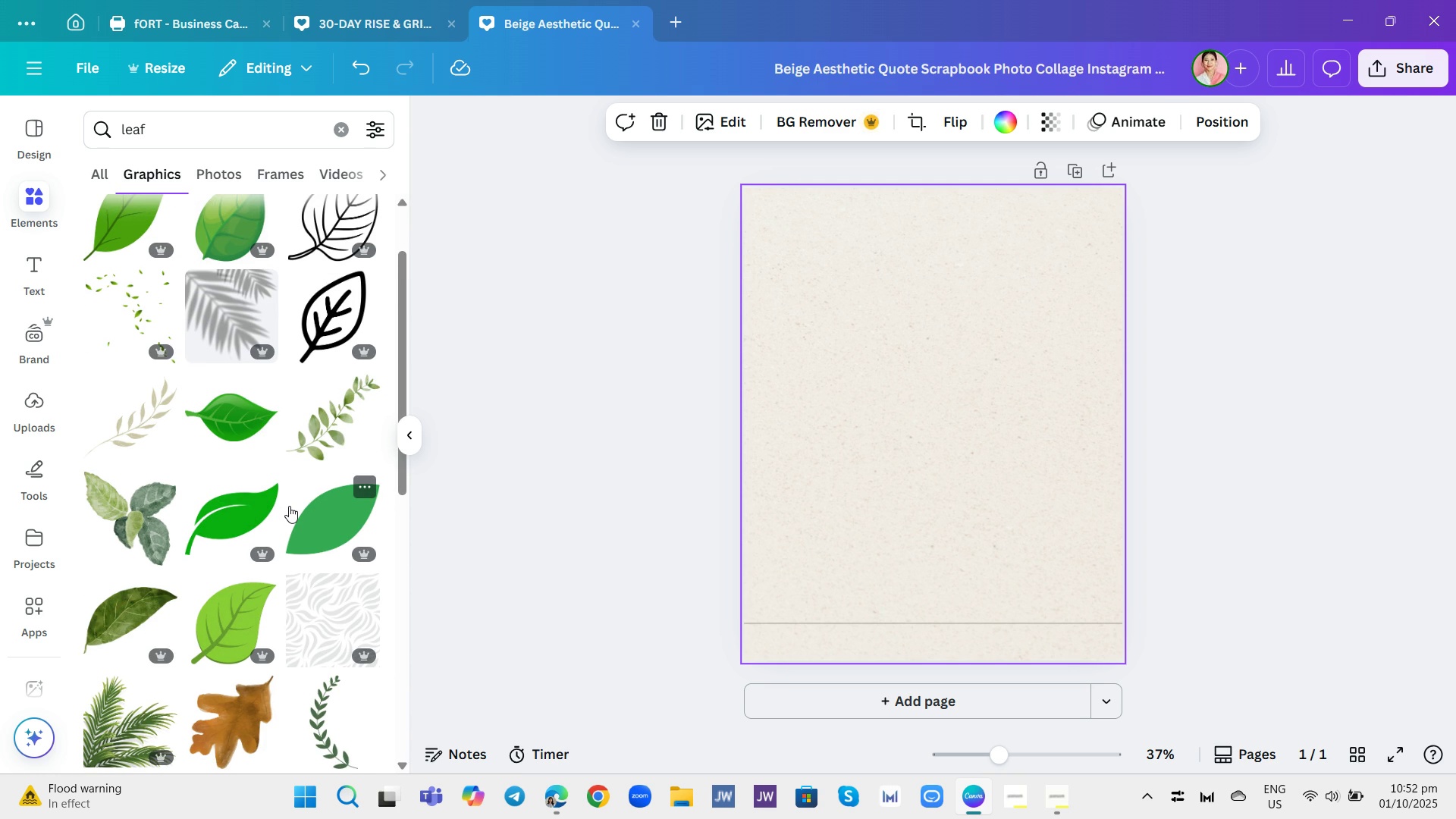 
scroll: coordinate [224, 434], scroll_direction: down, amount: 4.0
 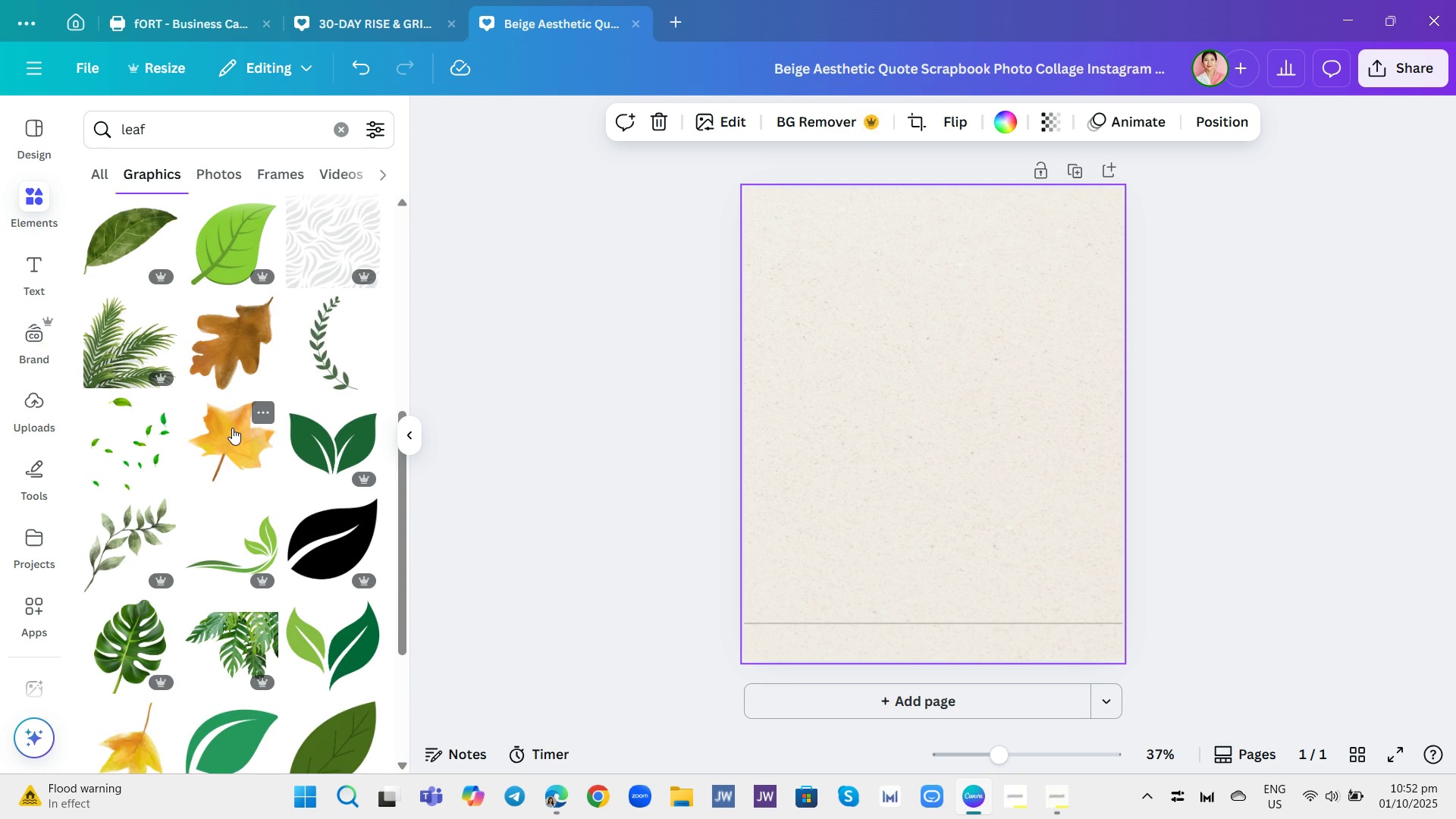 
scroll: coordinate [232, 428], scroll_direction: up, amount: 2.0
 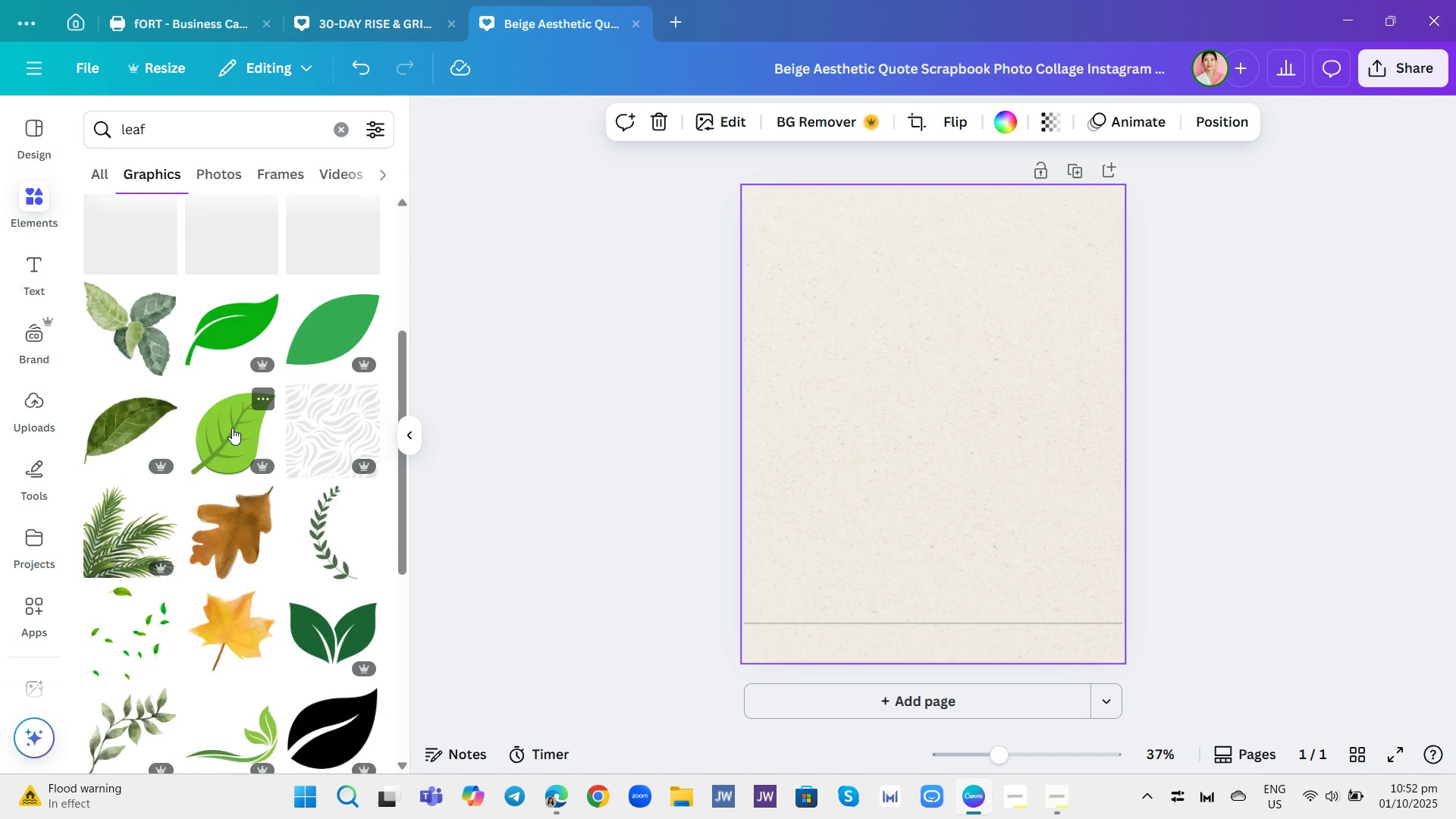 
scroll: coordinate [249, 439], scroll_direction: down, amount: 22.0
 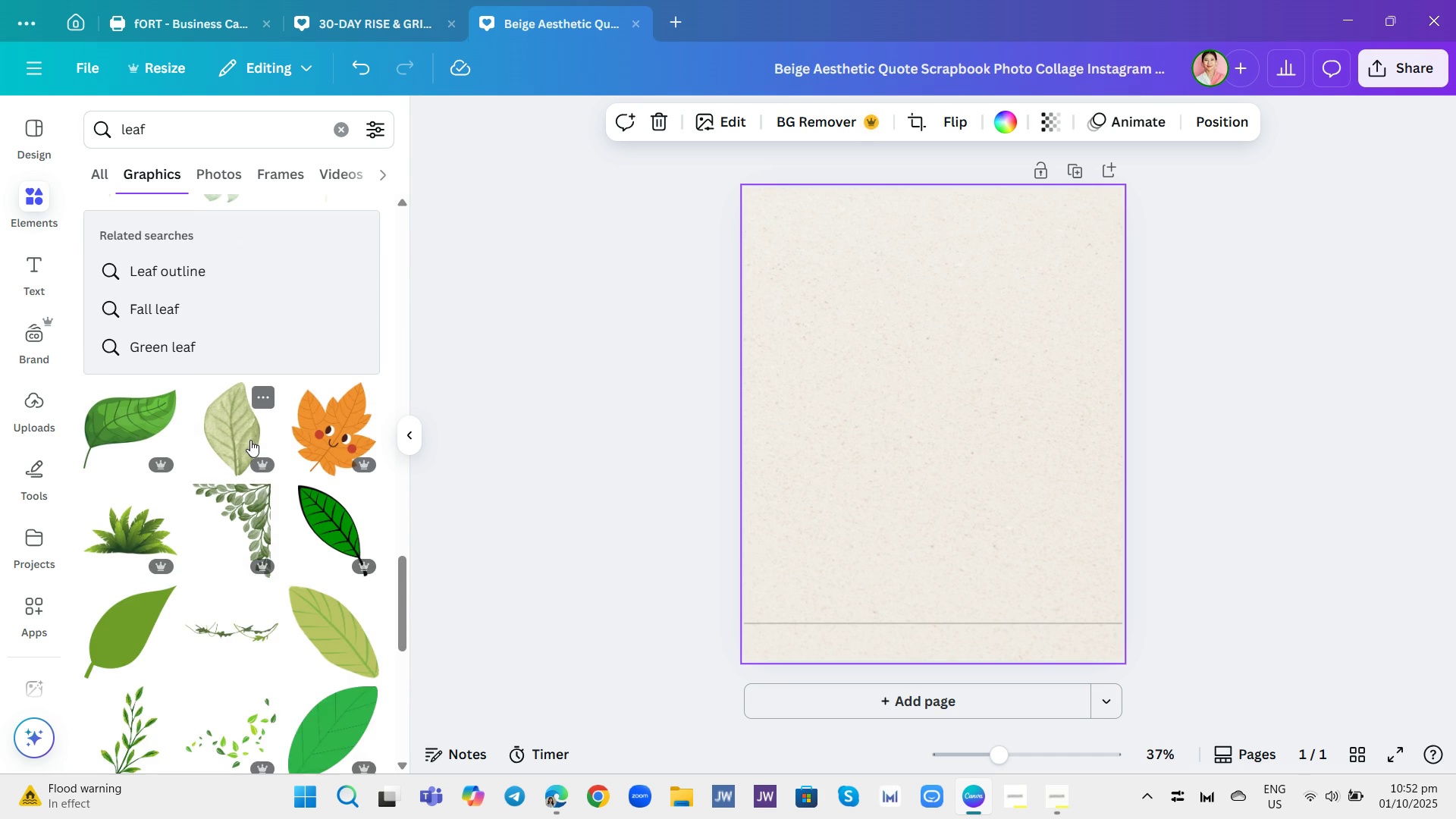 
scroll: coordinate [251, 440], scroll_direction: down, amount: 5.0
 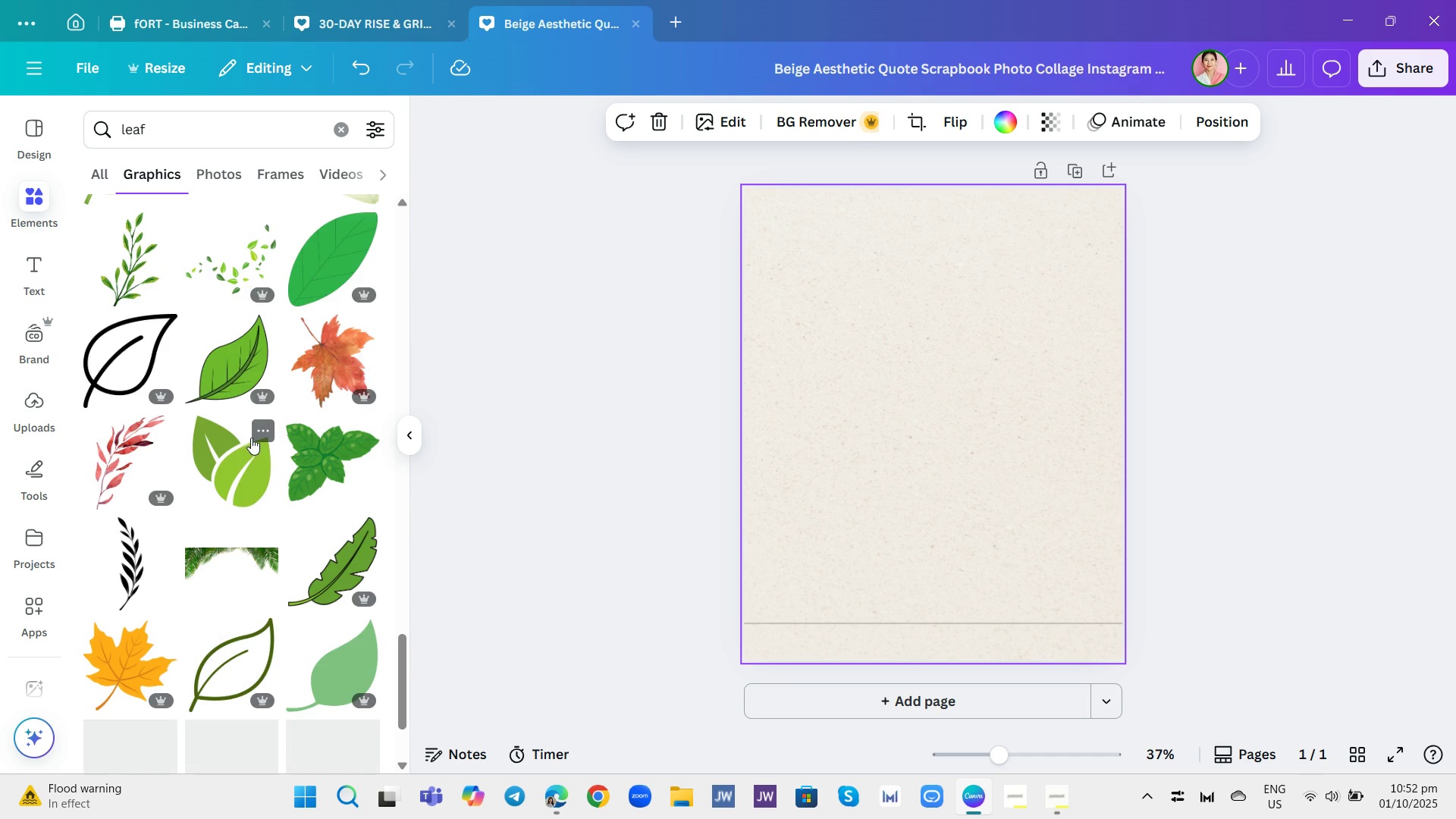 
scroll: coordinate [237, 485], scroll_direction: up, amount: 11.0
 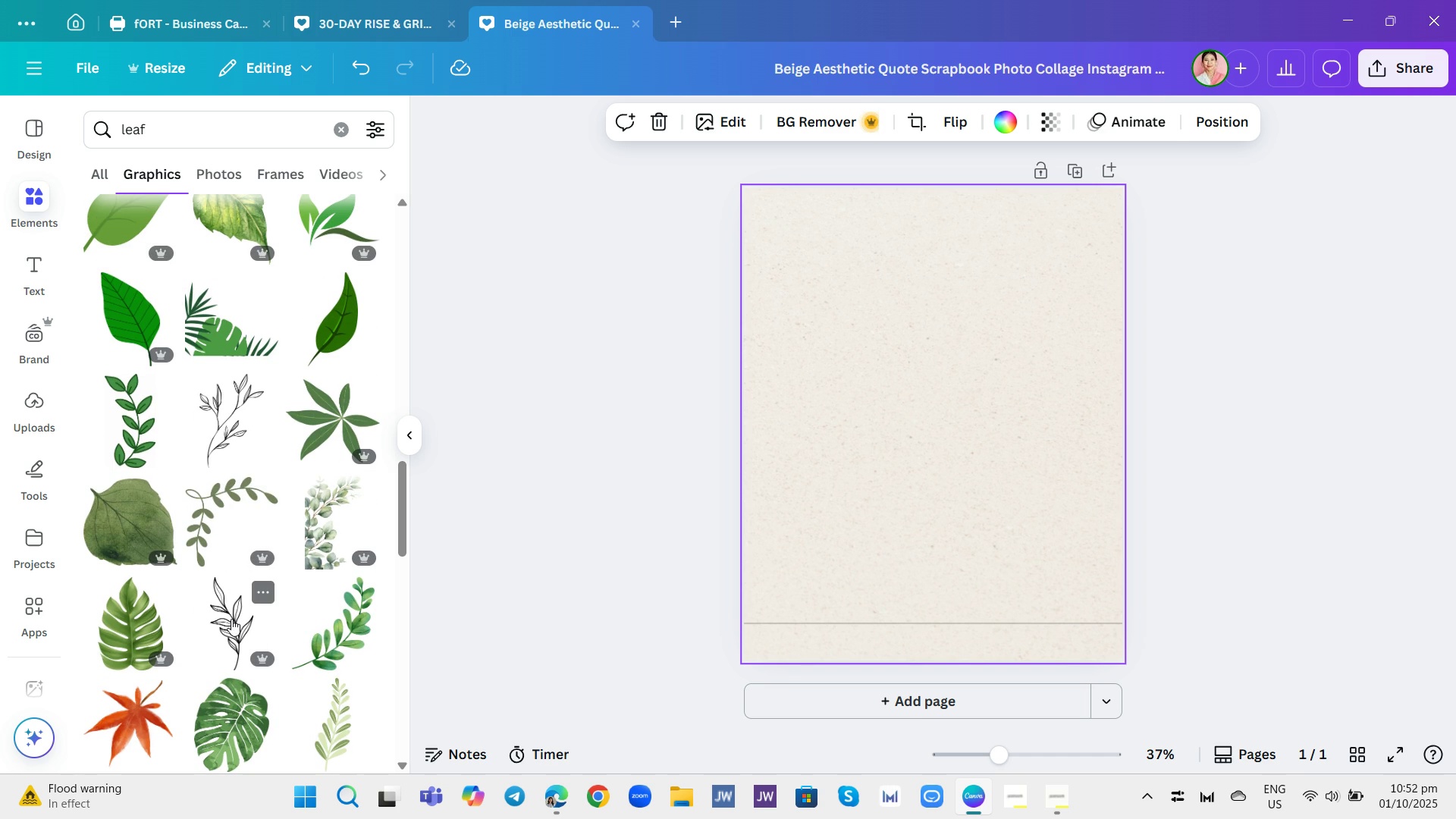 
left_click([232, 618])